 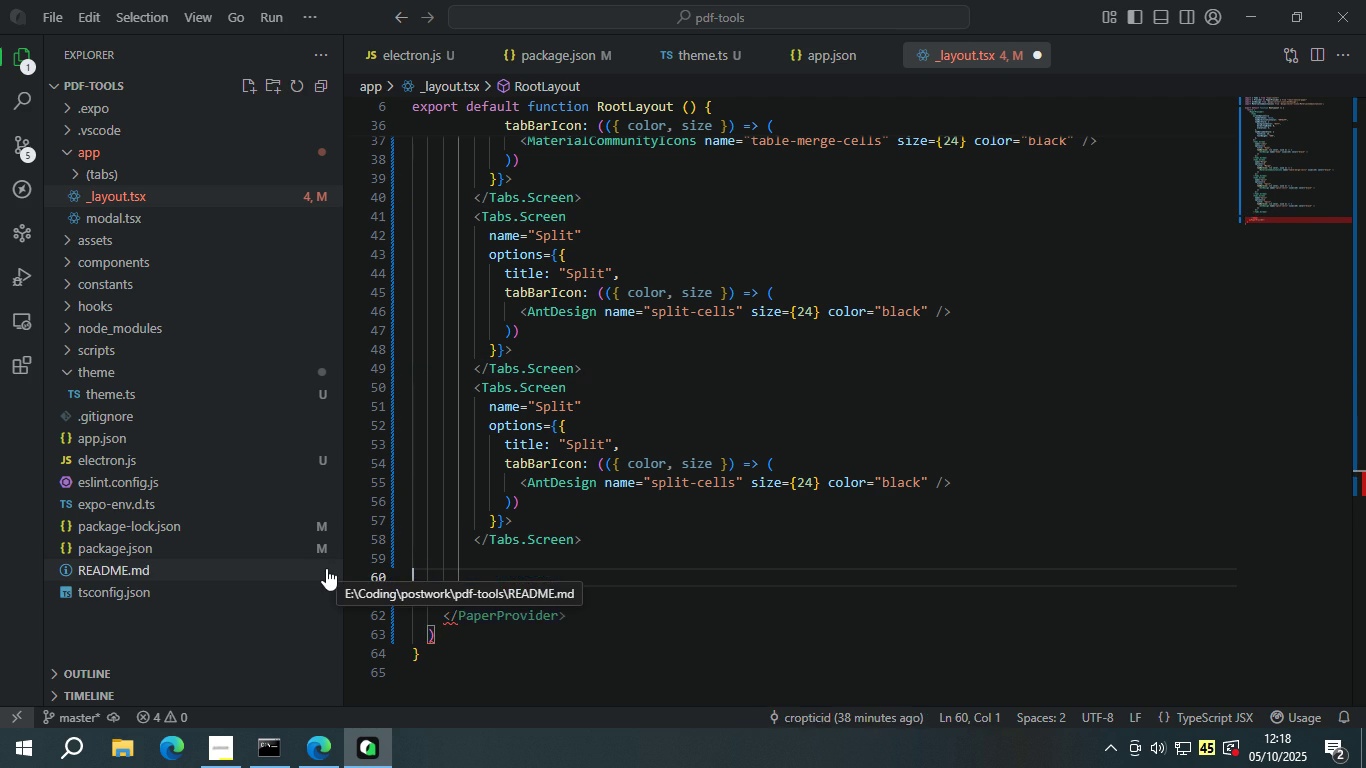 
key(Backspace)
 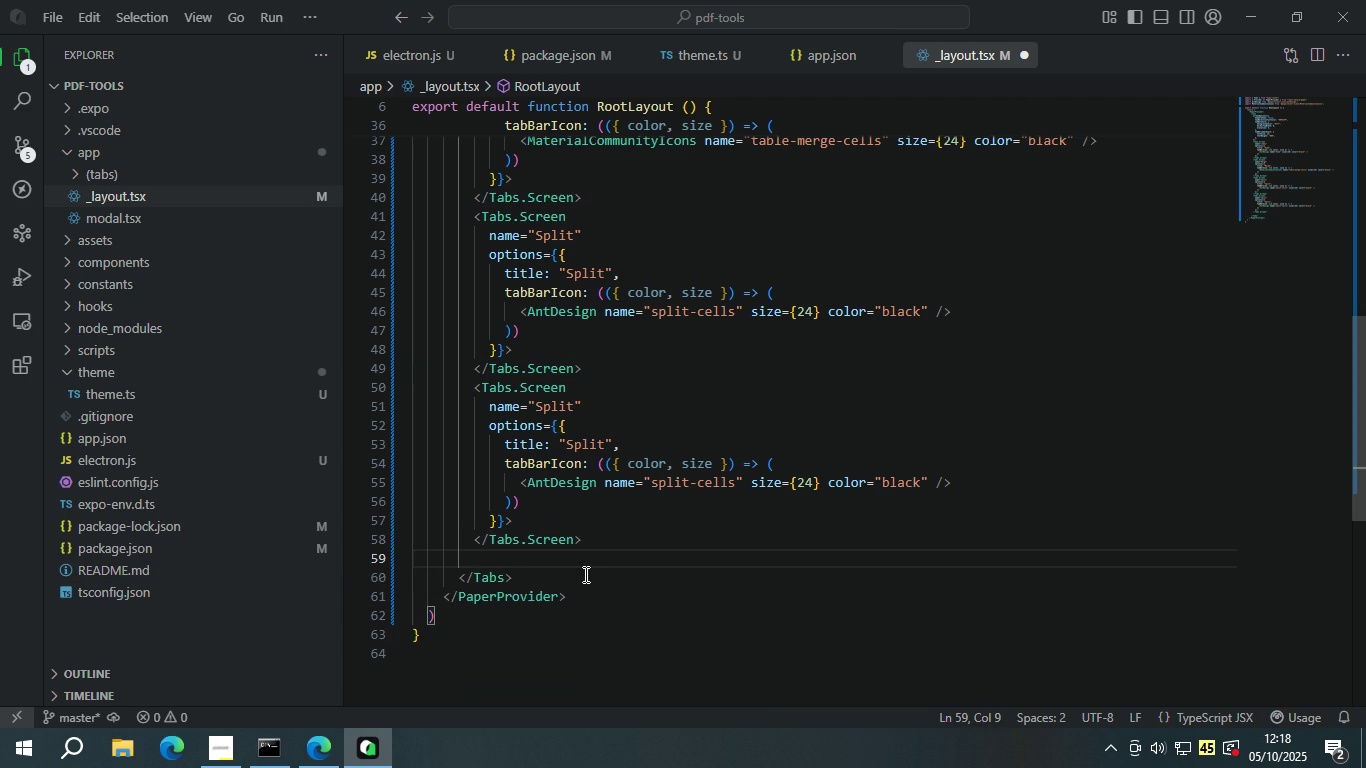 
key(Backspace)
 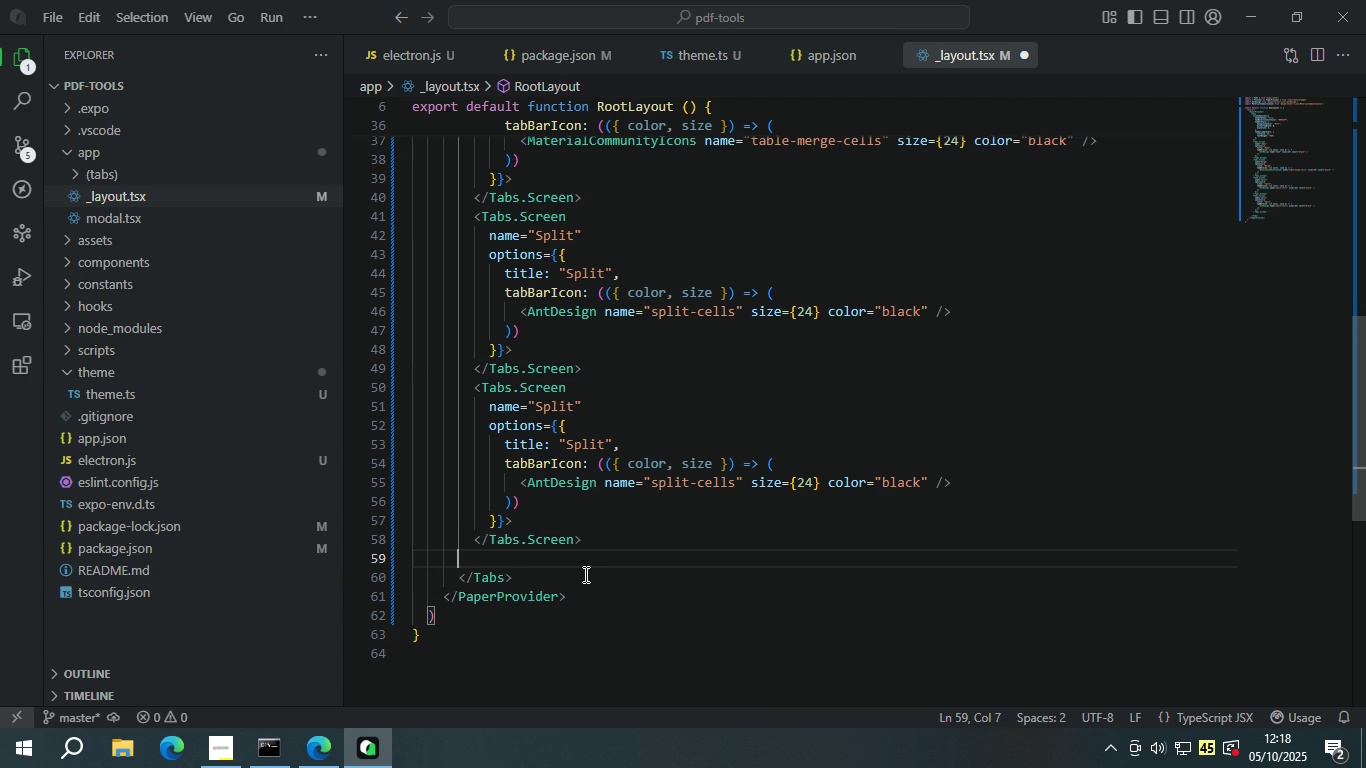 
key(Backspace)
 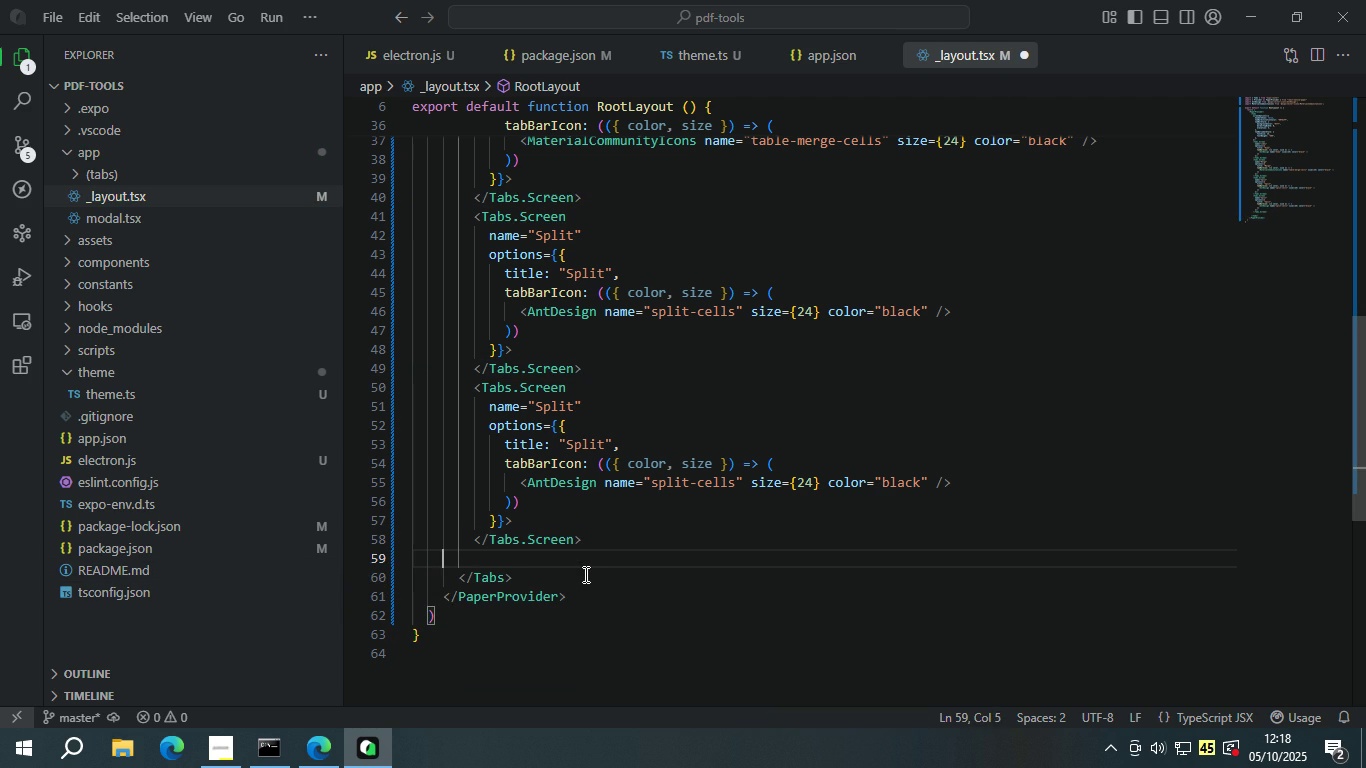 
key(Backspace)
 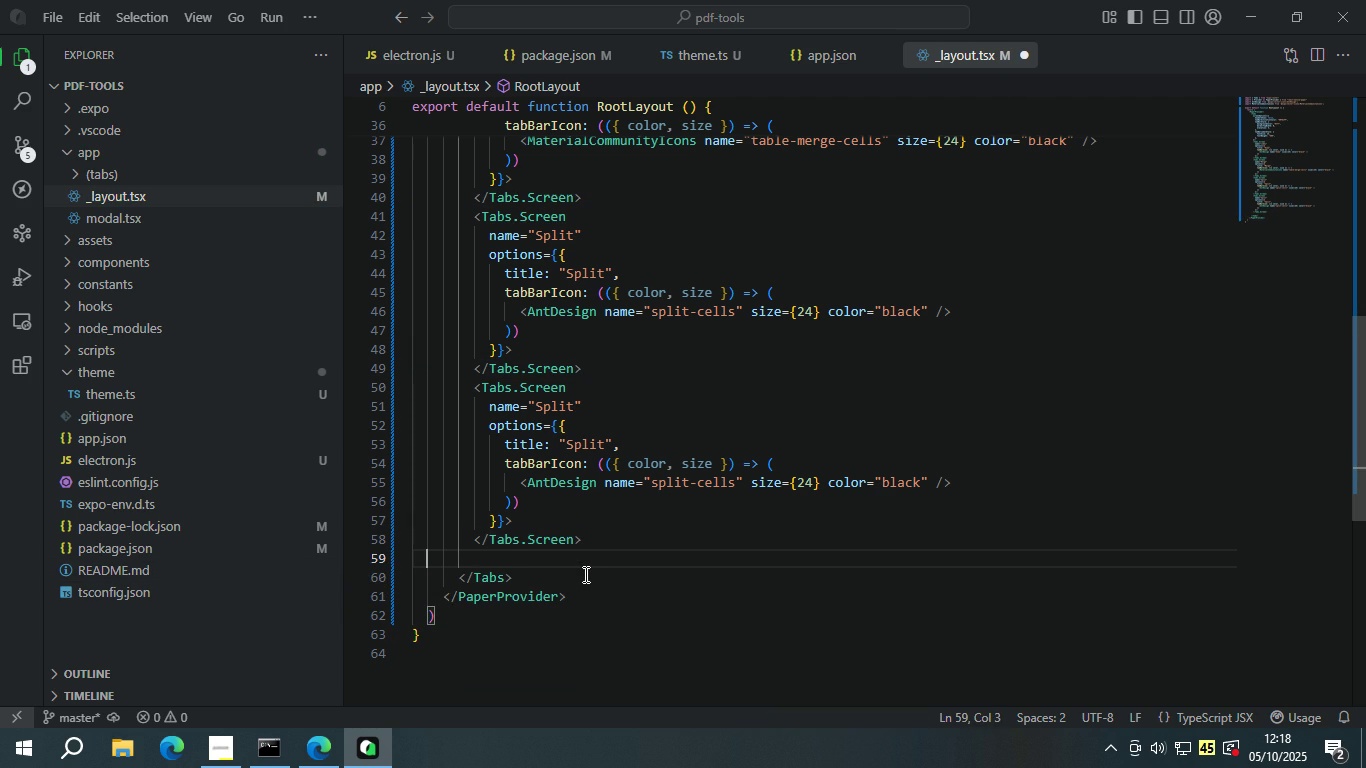 
key(Backspace)
 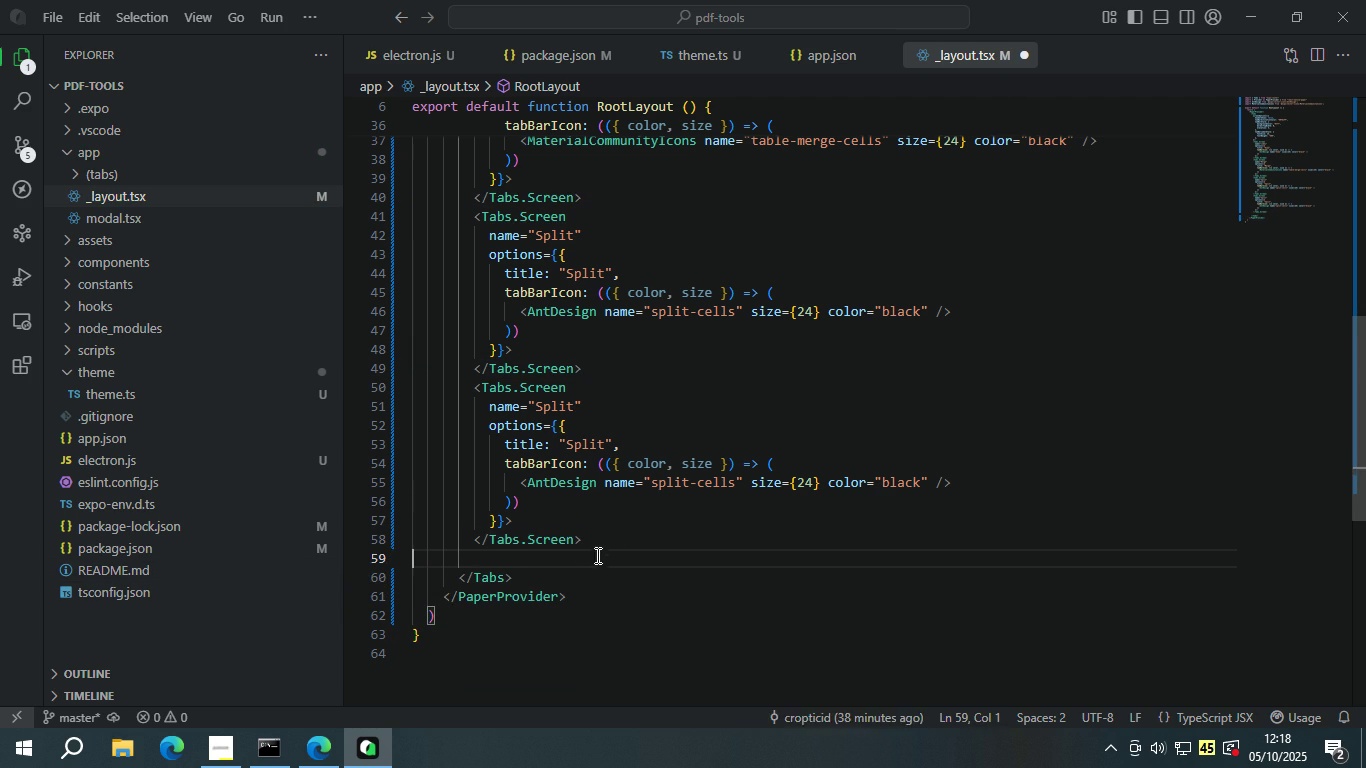 
key(Backspace)
 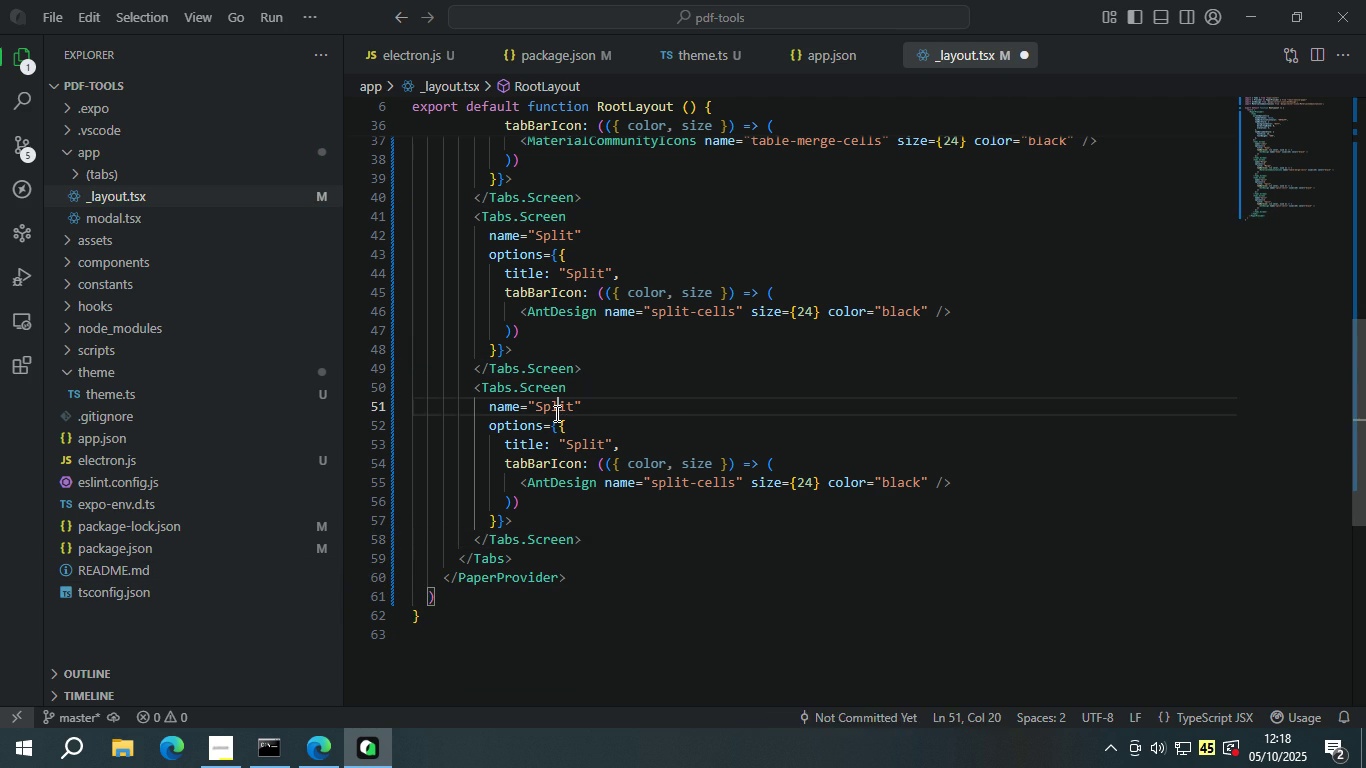 
double_click([555, 413])